 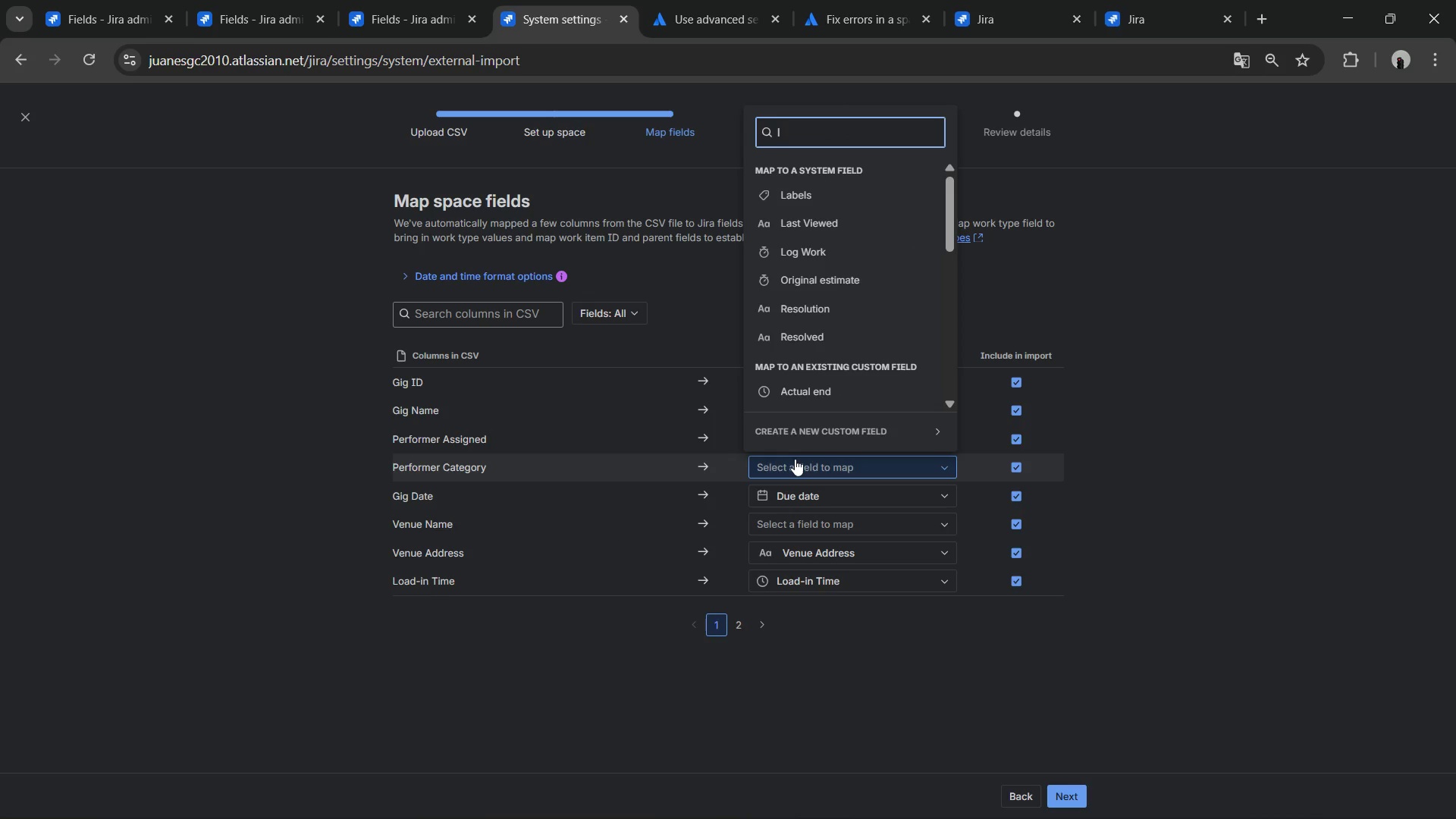 
left_click([791, 182])
 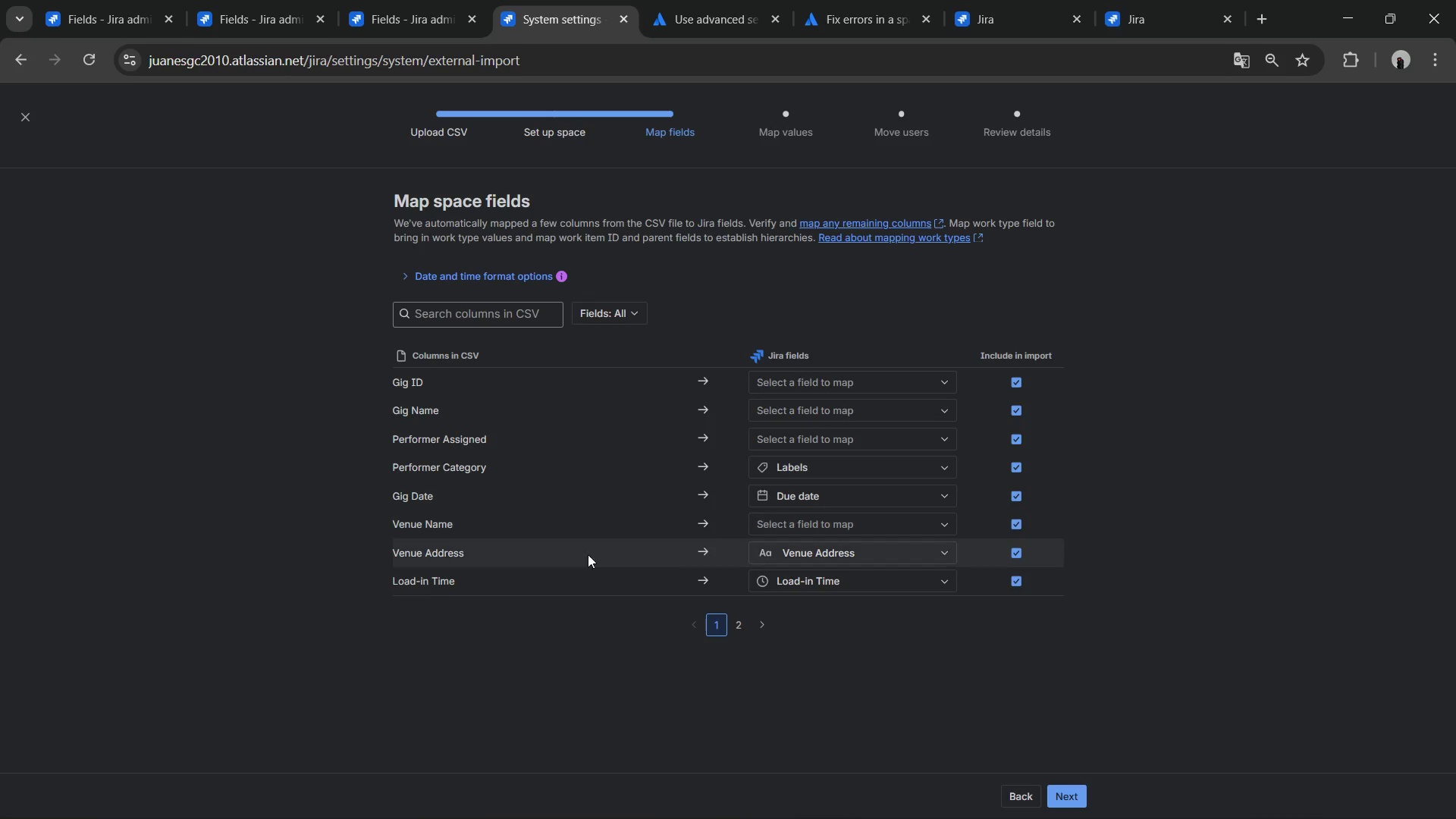 
wait(6.61)
 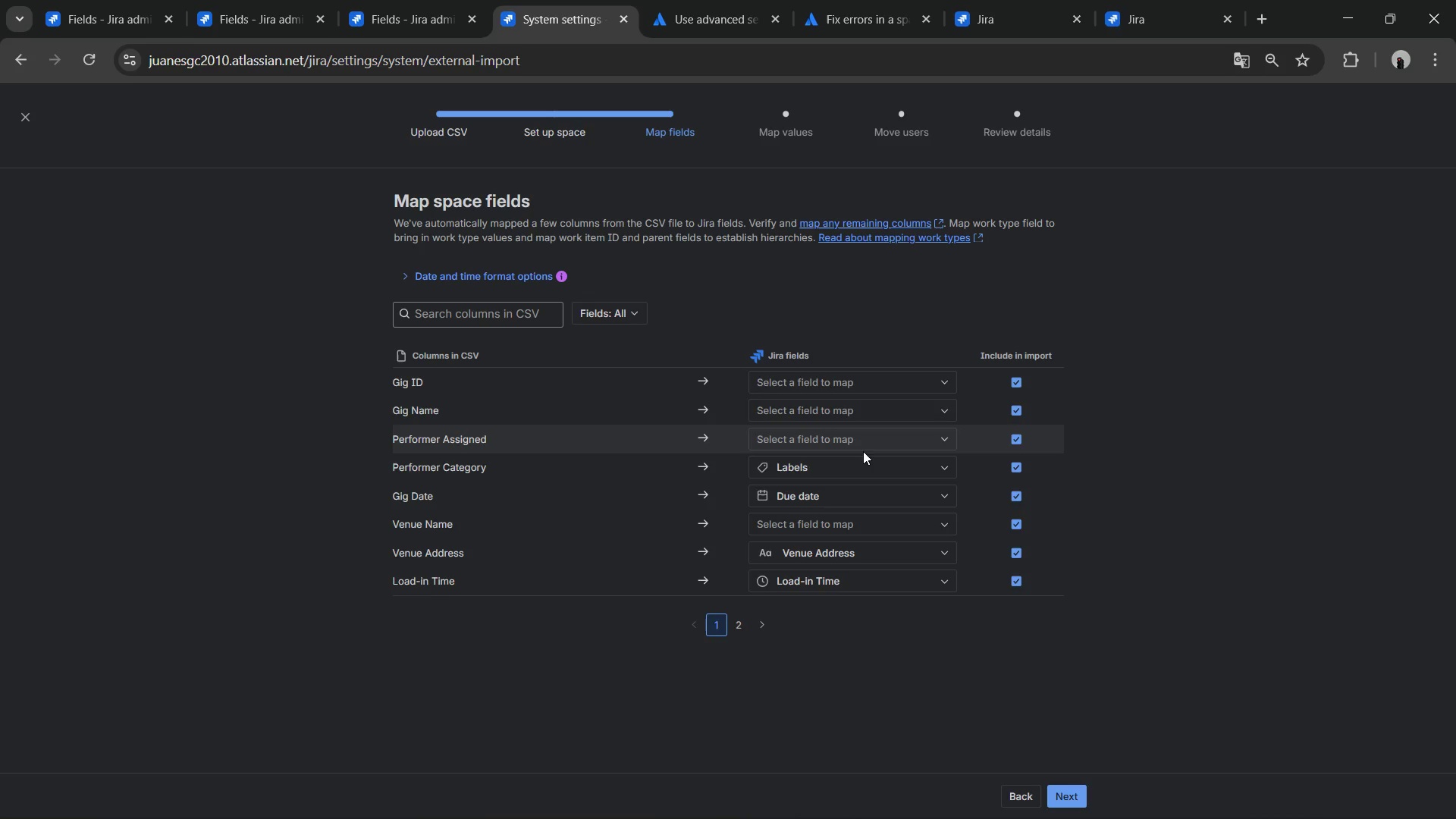 
left_click([739, 633])
 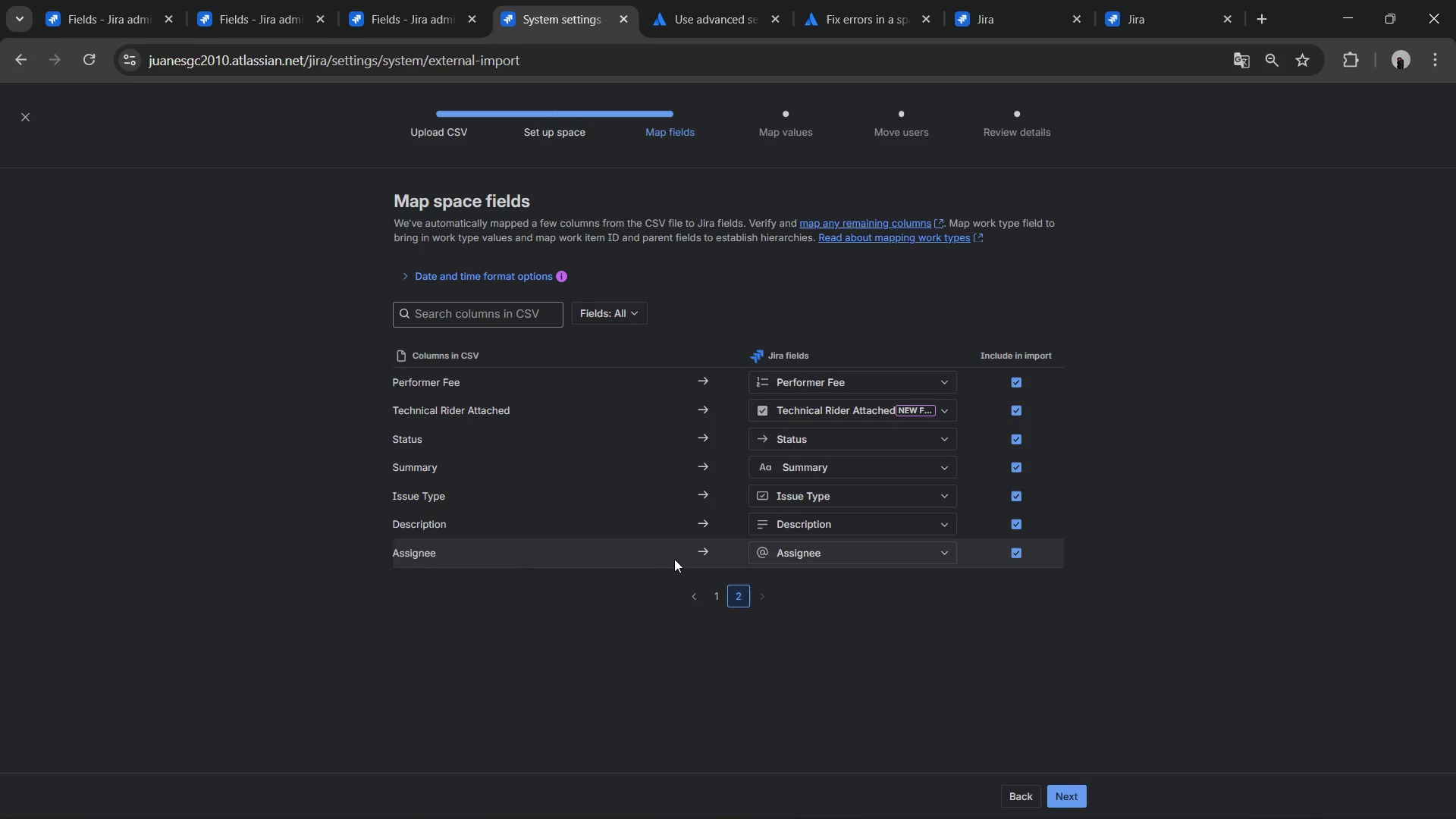 
left_click([720, 600])
 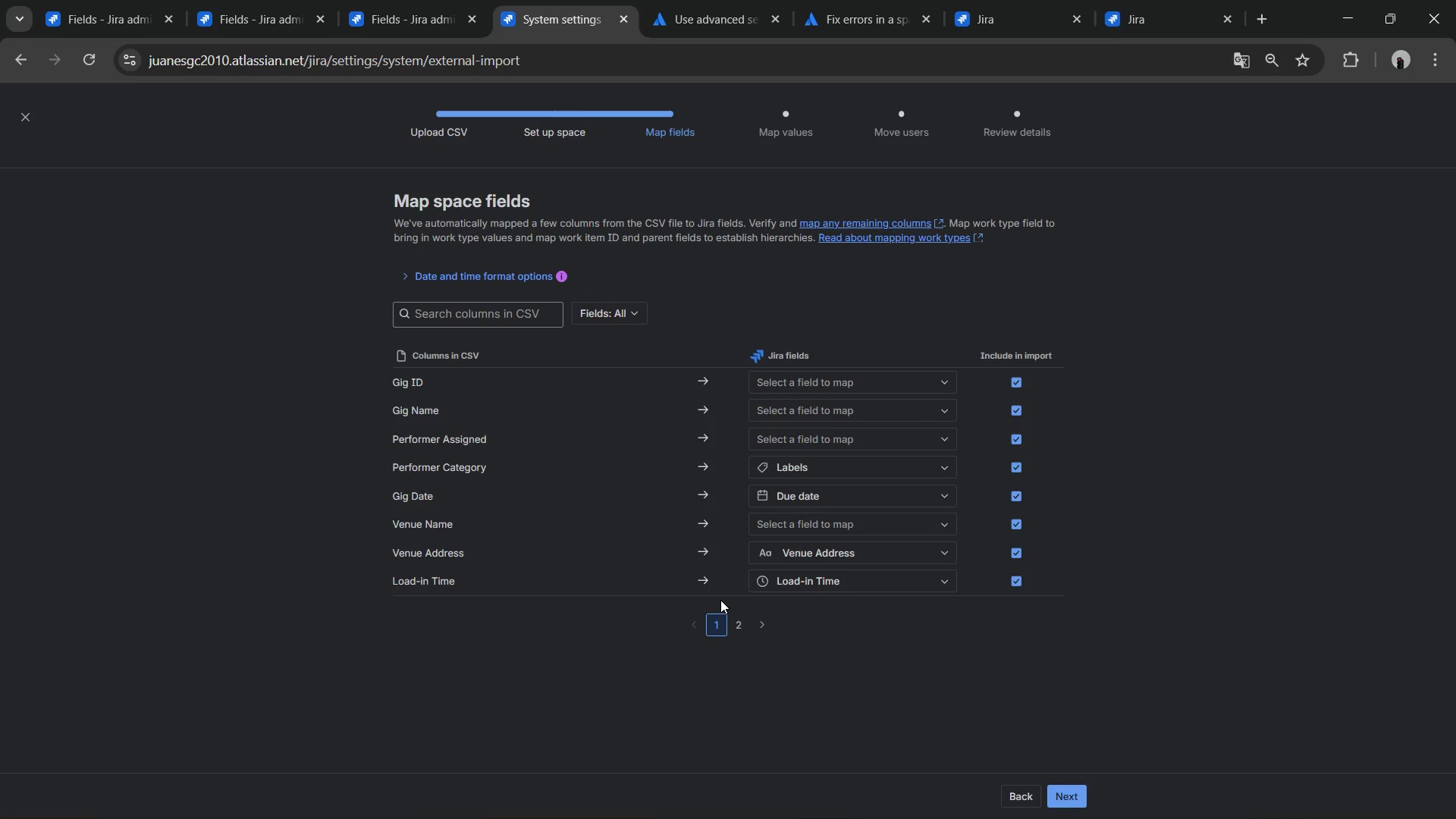 
mouse_move([762, 526])
 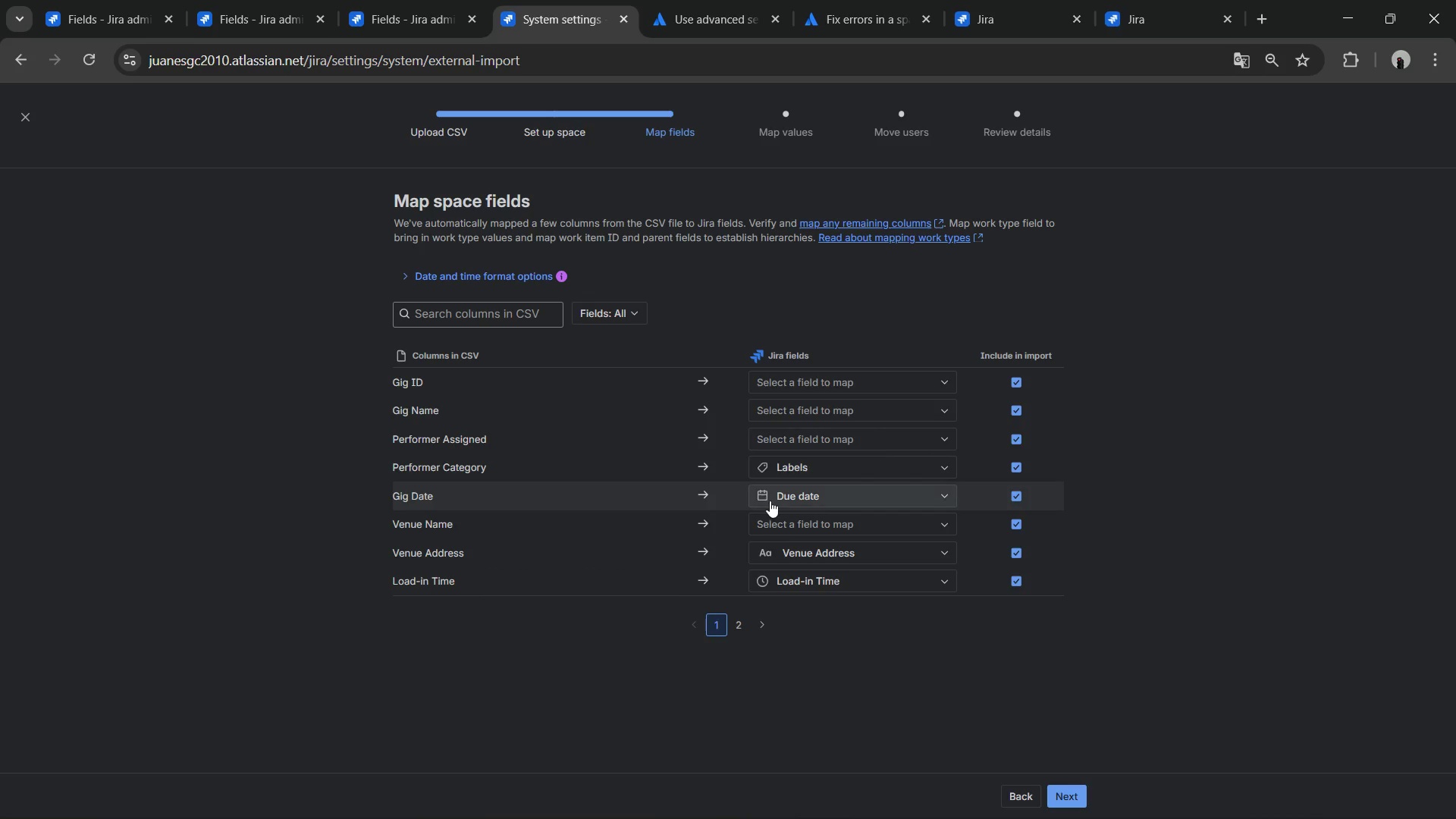 
wait(6.6)
 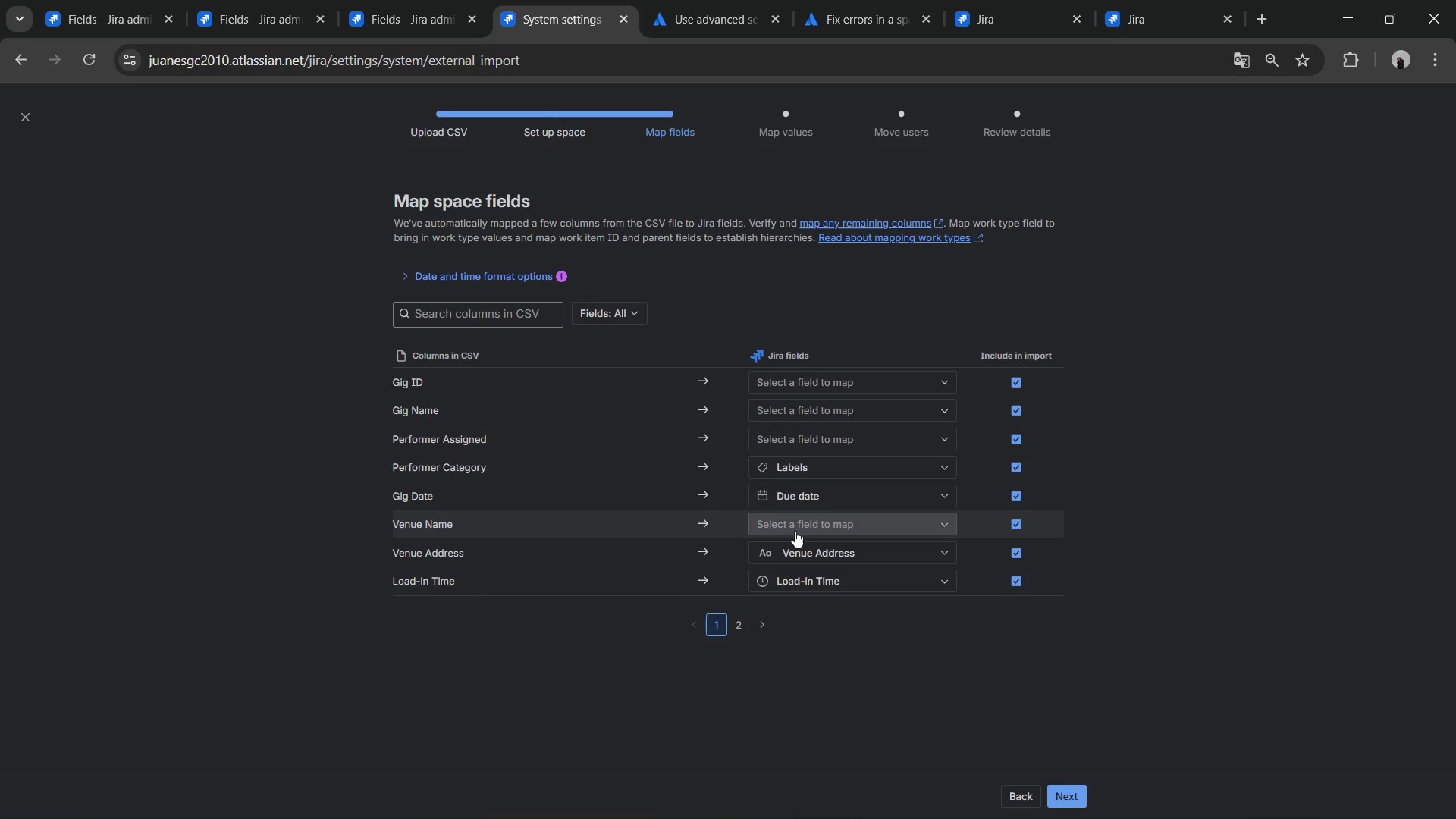 
left_click([1018, 525])
 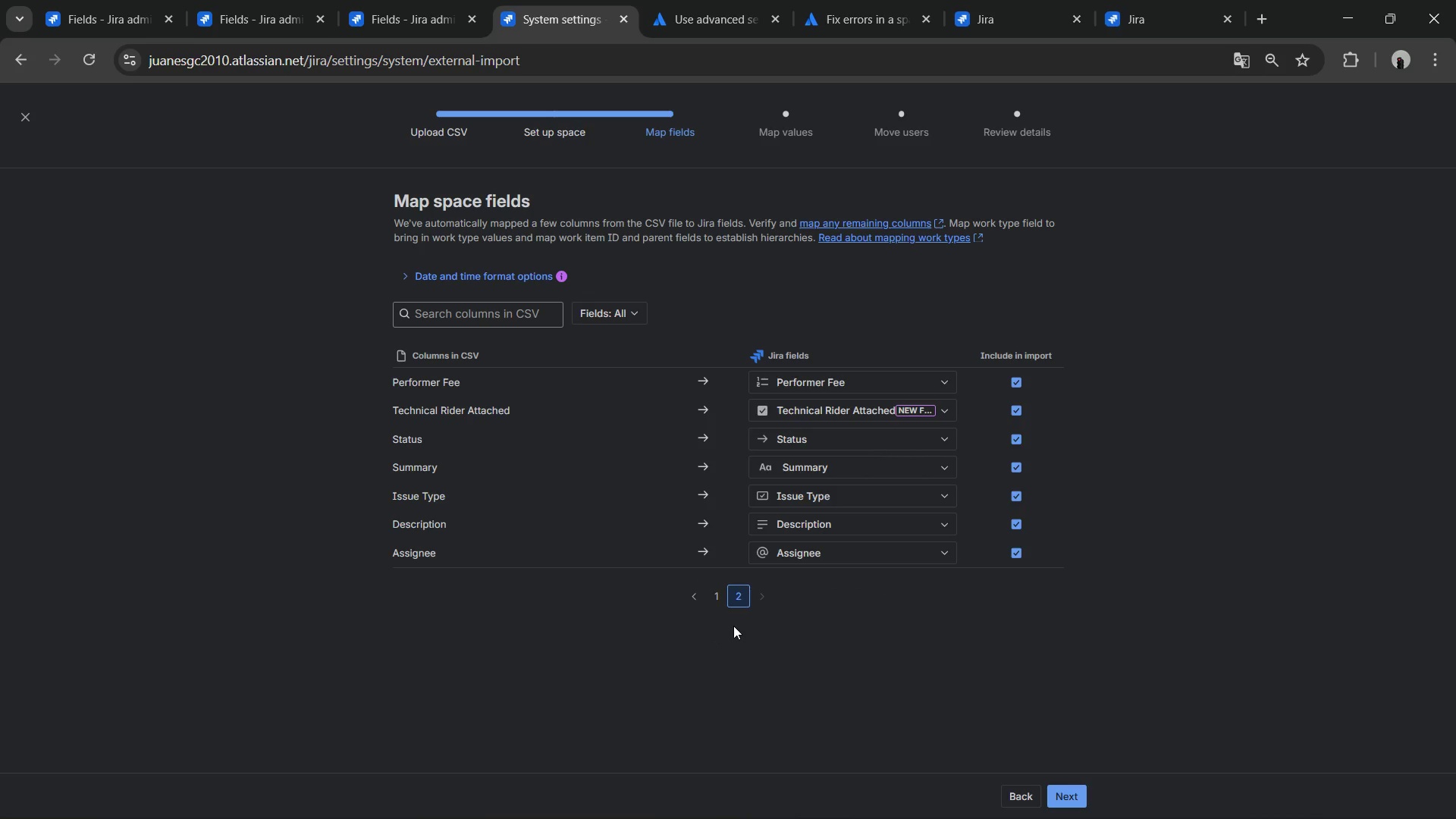 
left_click([717, 597])
 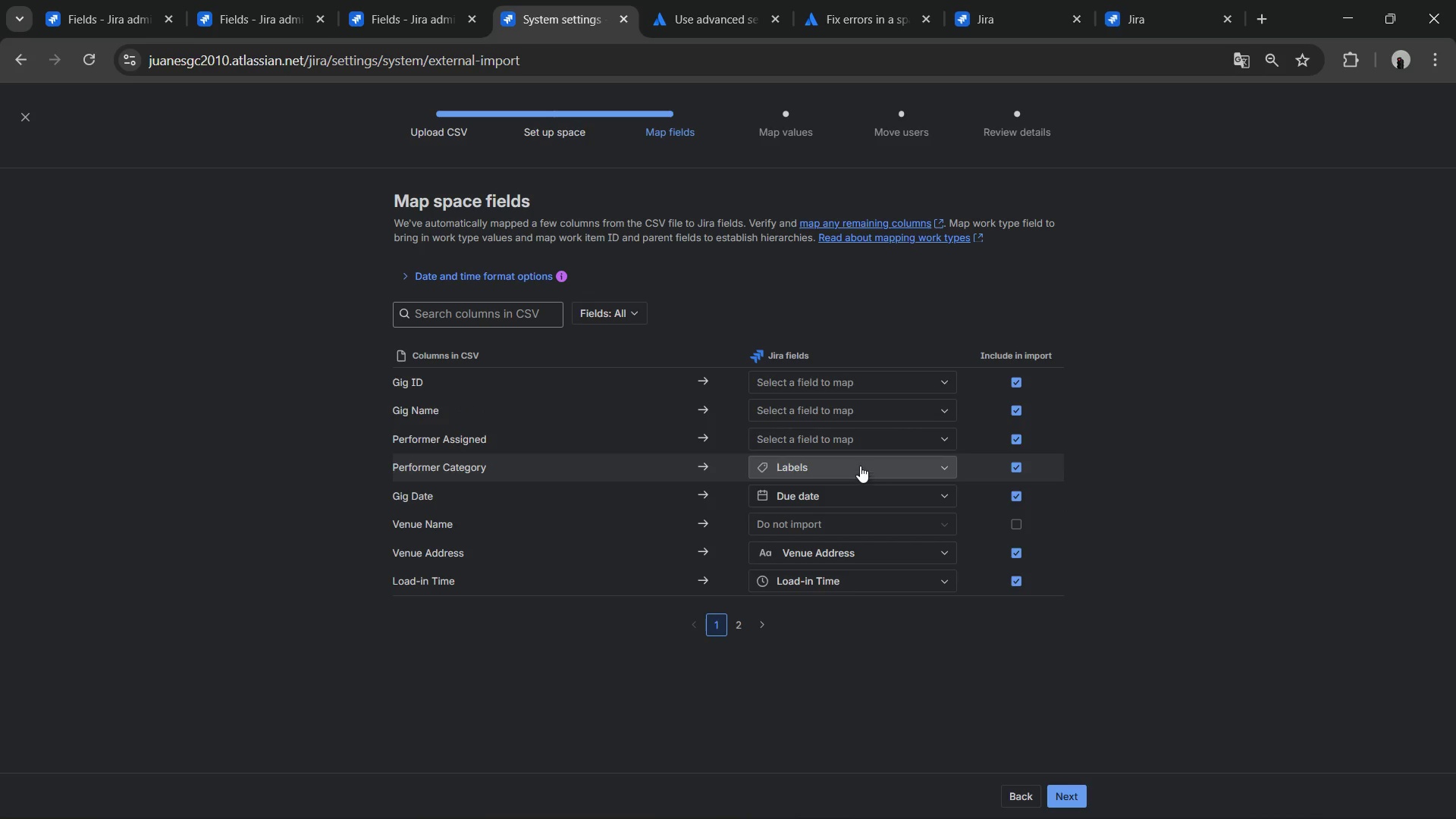 
left_click([1012, 438])
 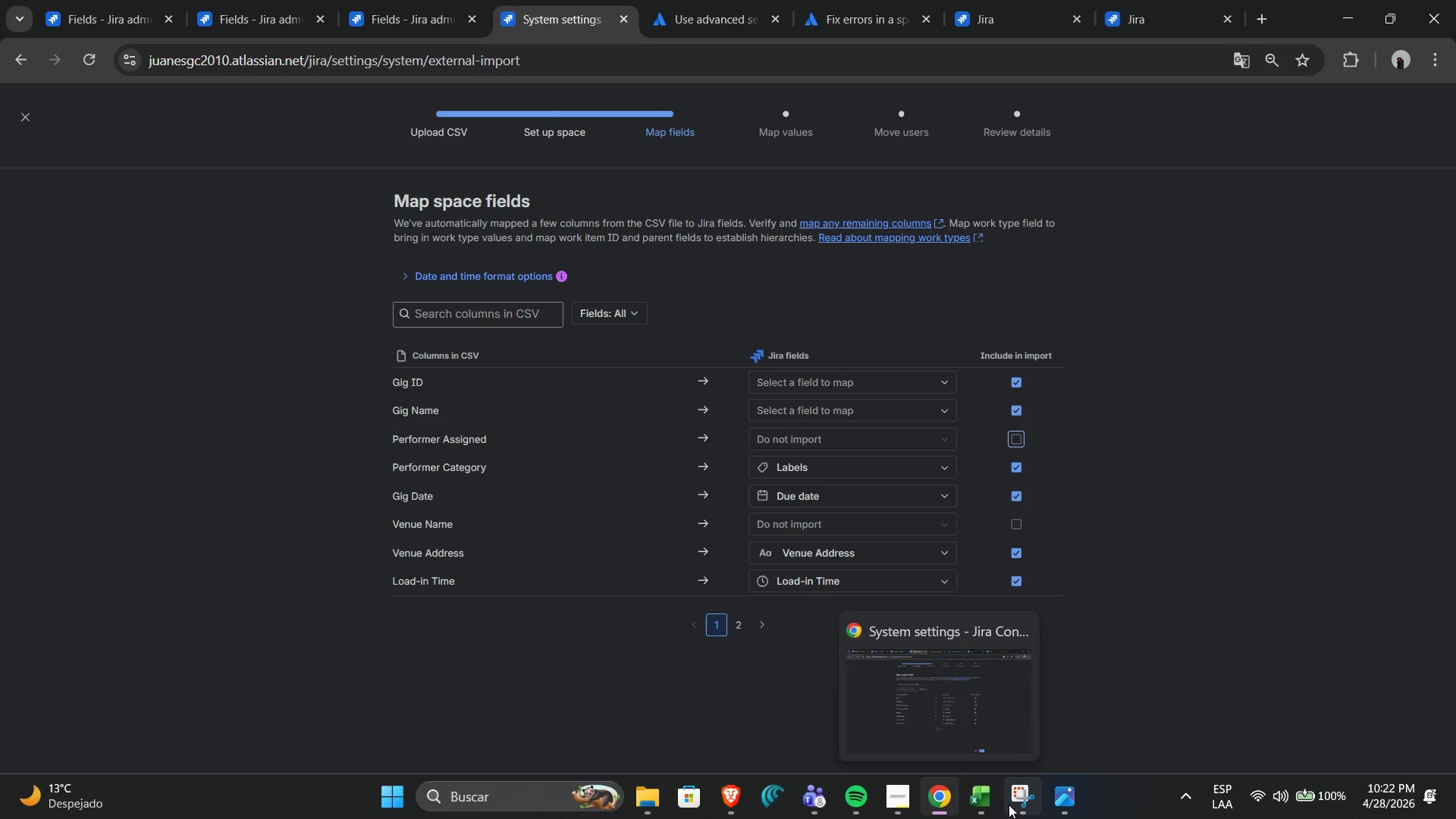 
left_click([999, 803])
 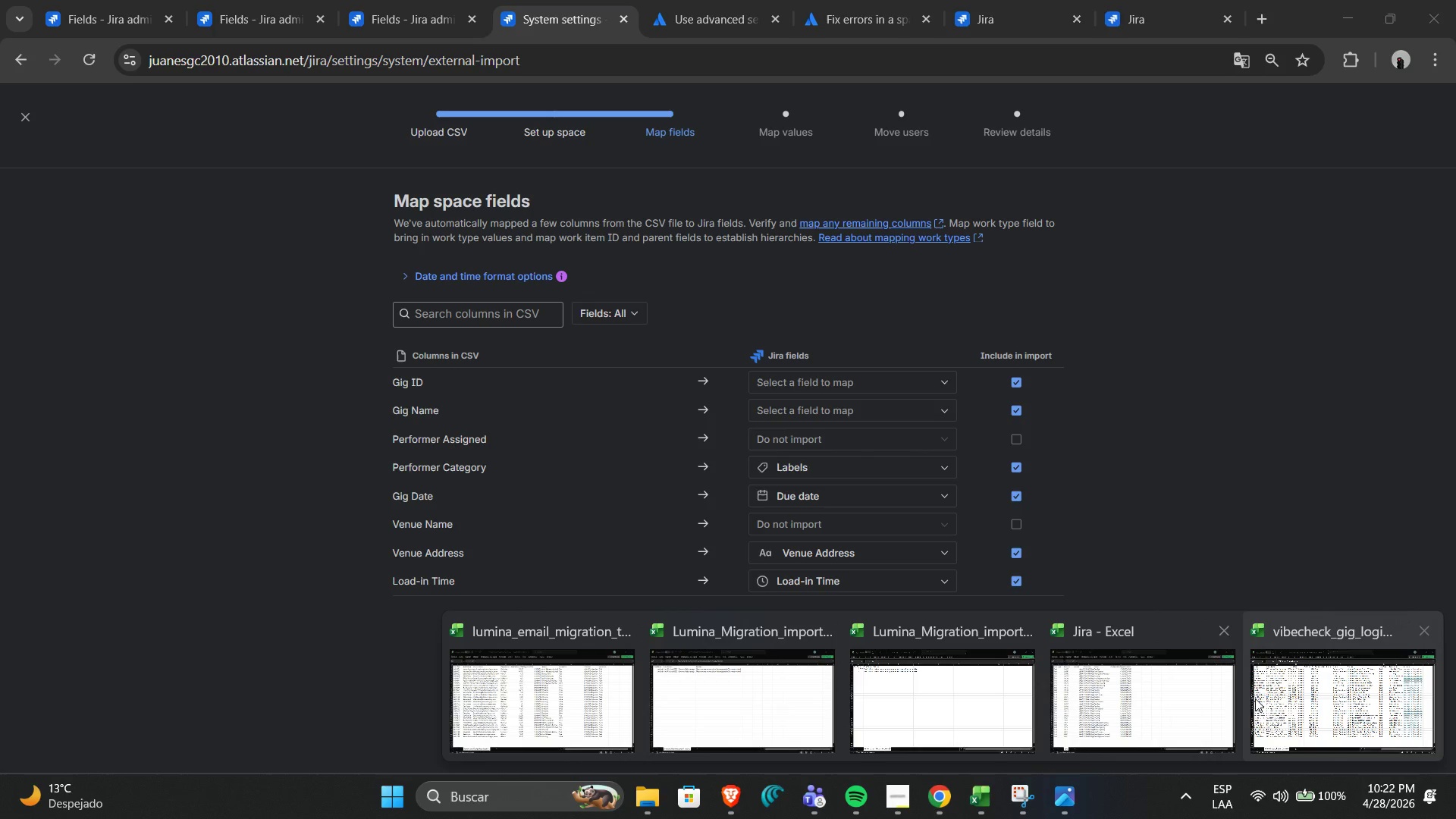 
left_click([1349, 680])
 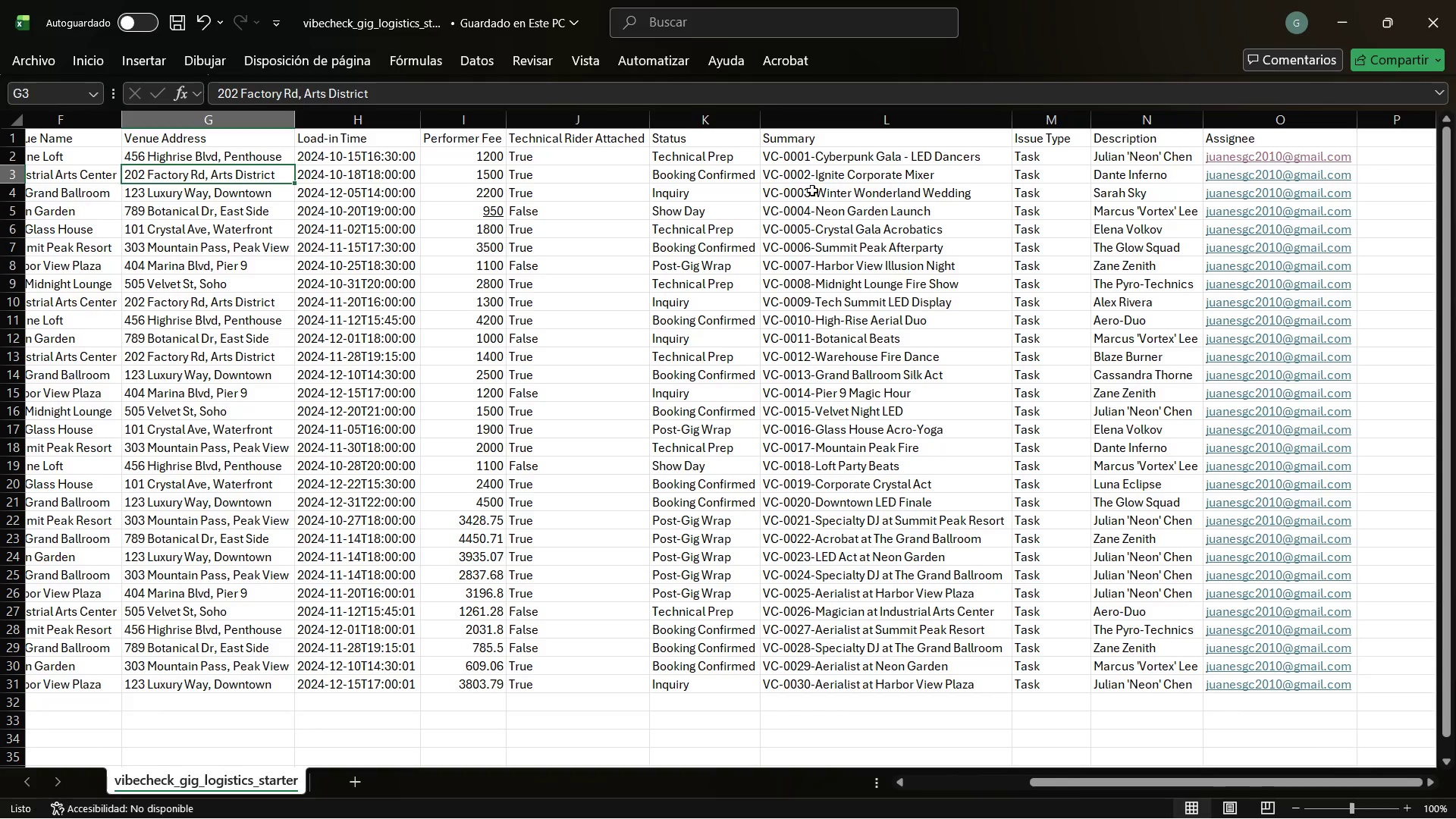 
wait(5.25)
 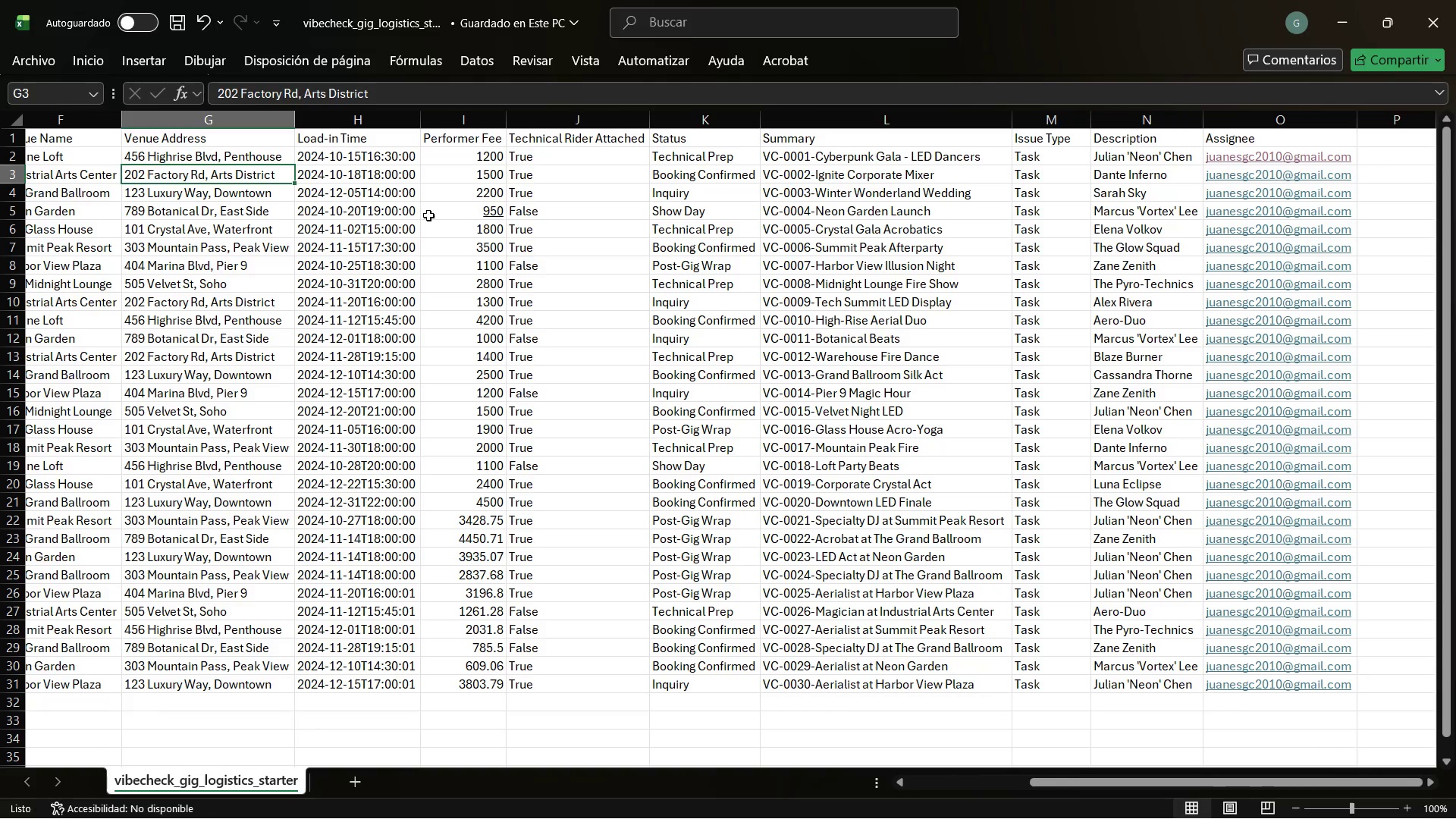 
left_click_drag(start_coordinate=[687, 196], to_coordinate=[371, 229])
 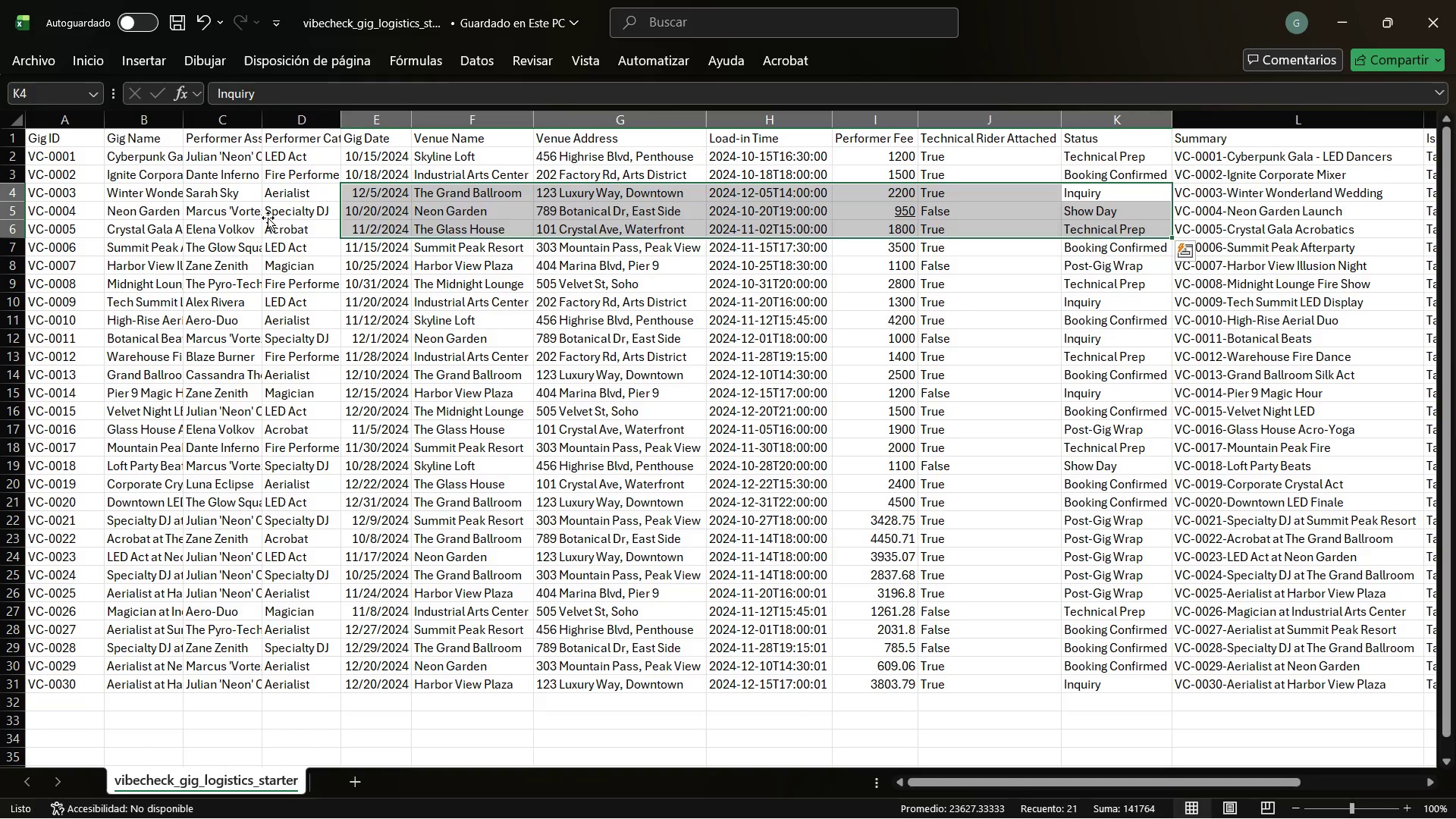 
left_click([268, 218])
 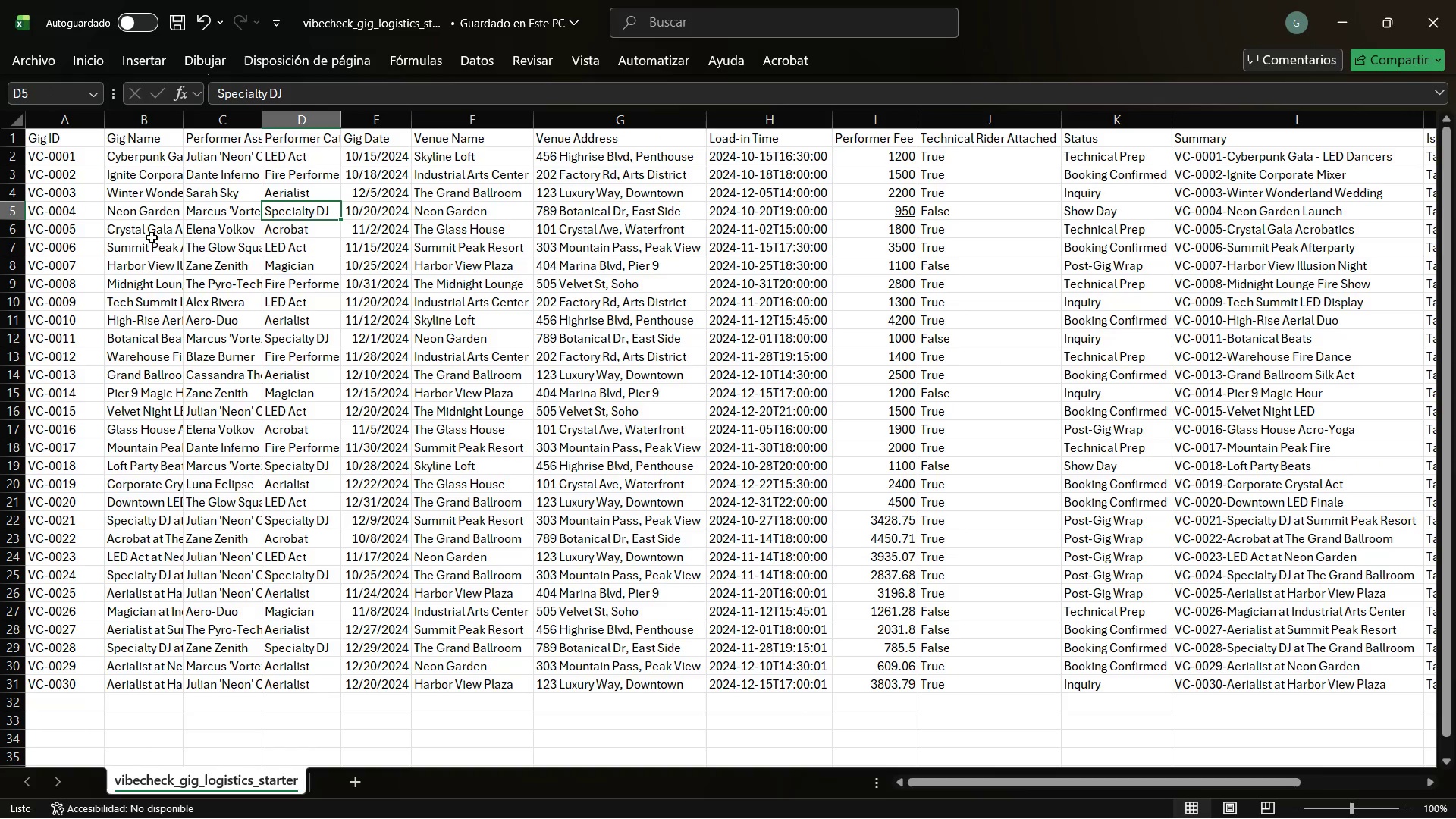 
left_click_drag(start_coordinate=[1166, 280], to_coordinate=[960, 278])
 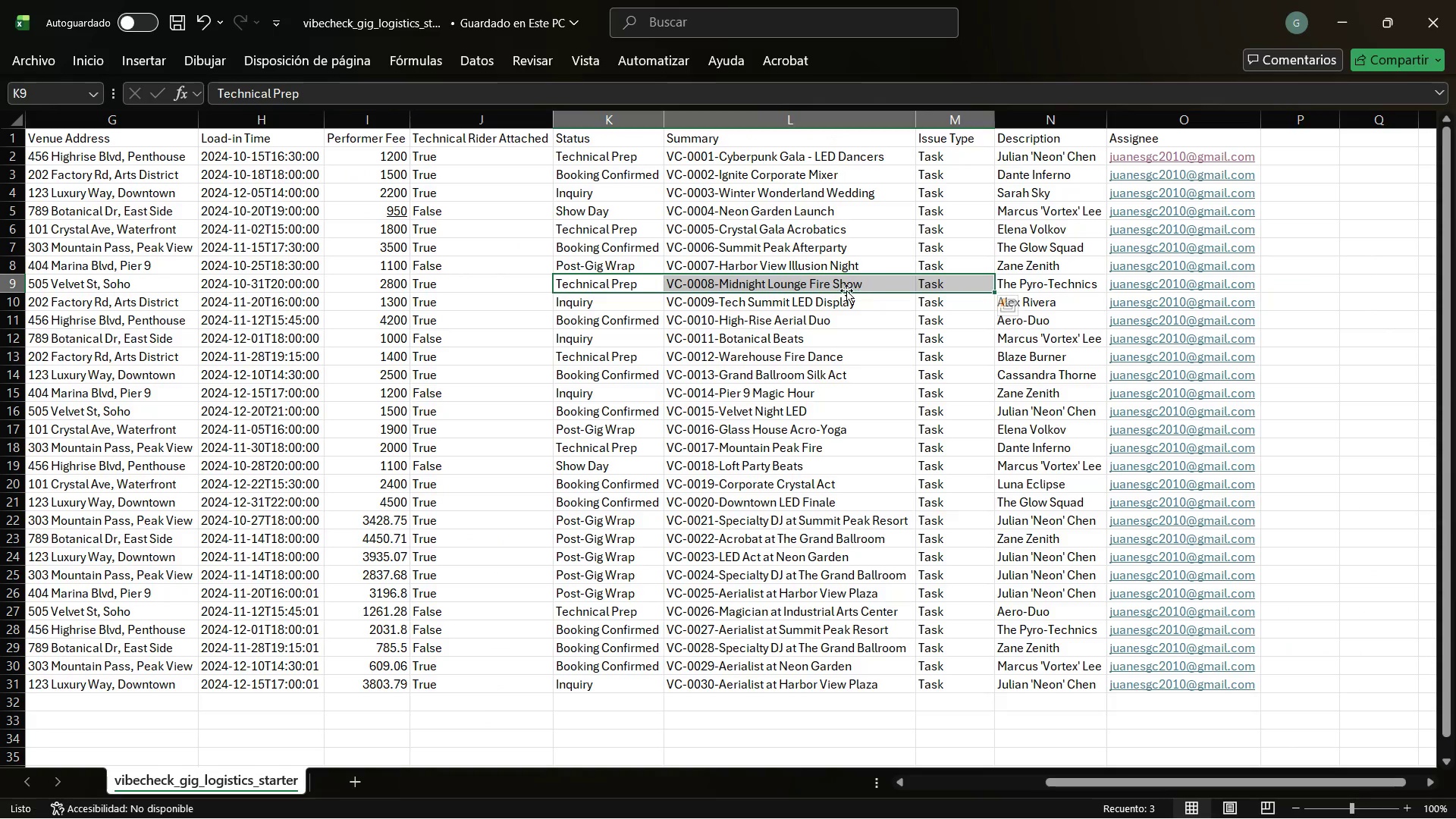 
left_click([846, 290])
 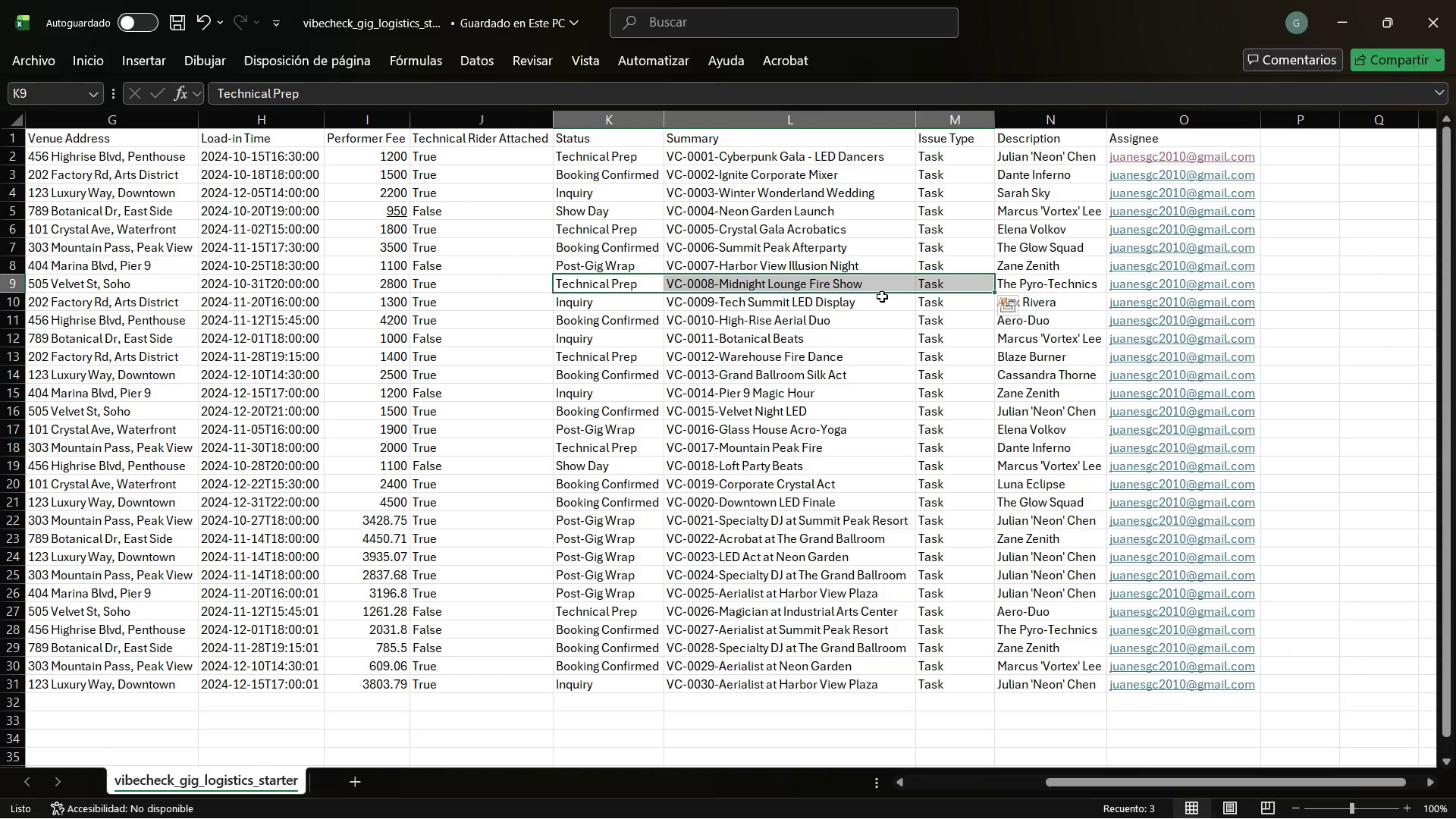 
key(Alt+AltLeft)
 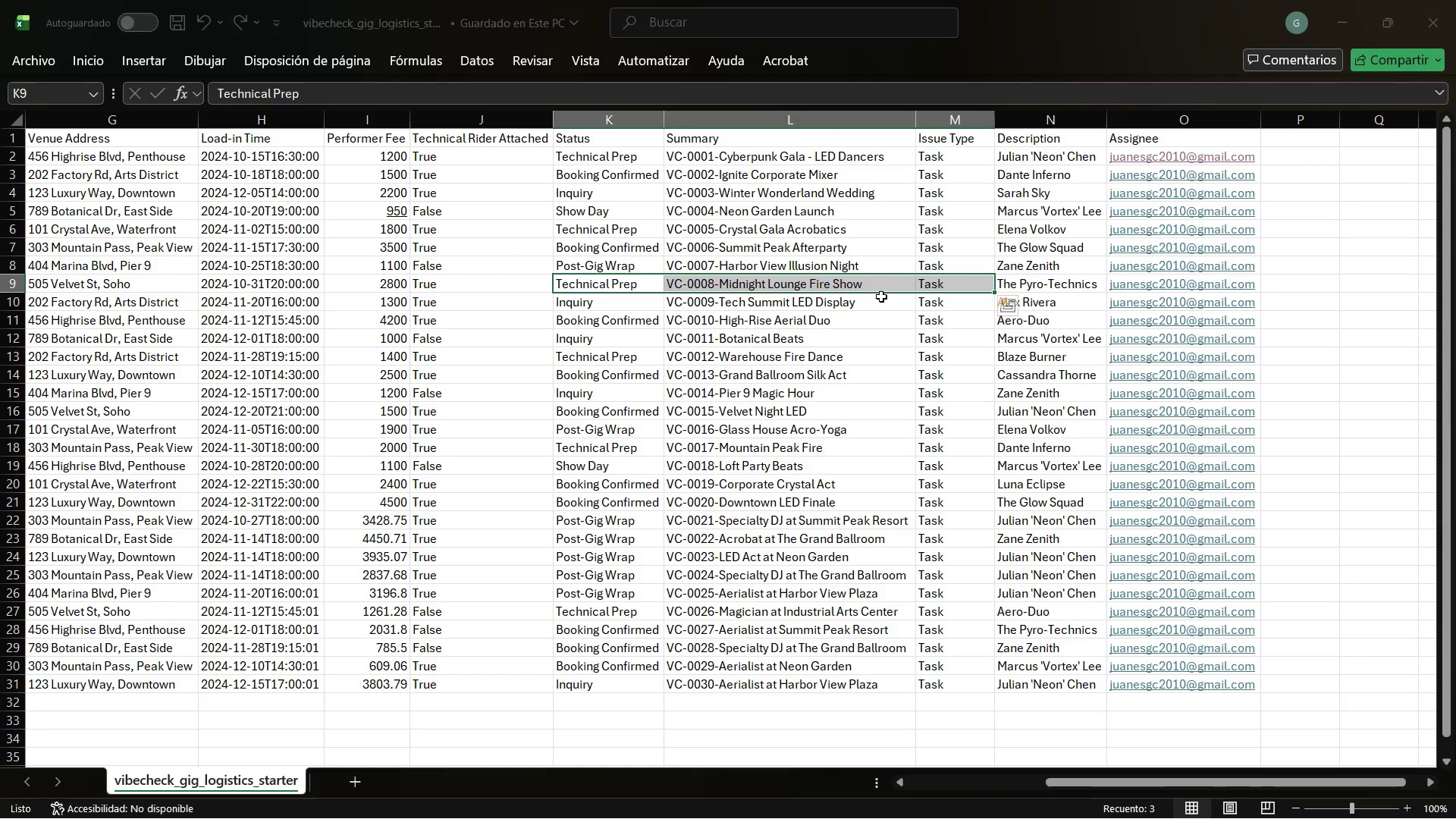 
key(Alt+Tab)
 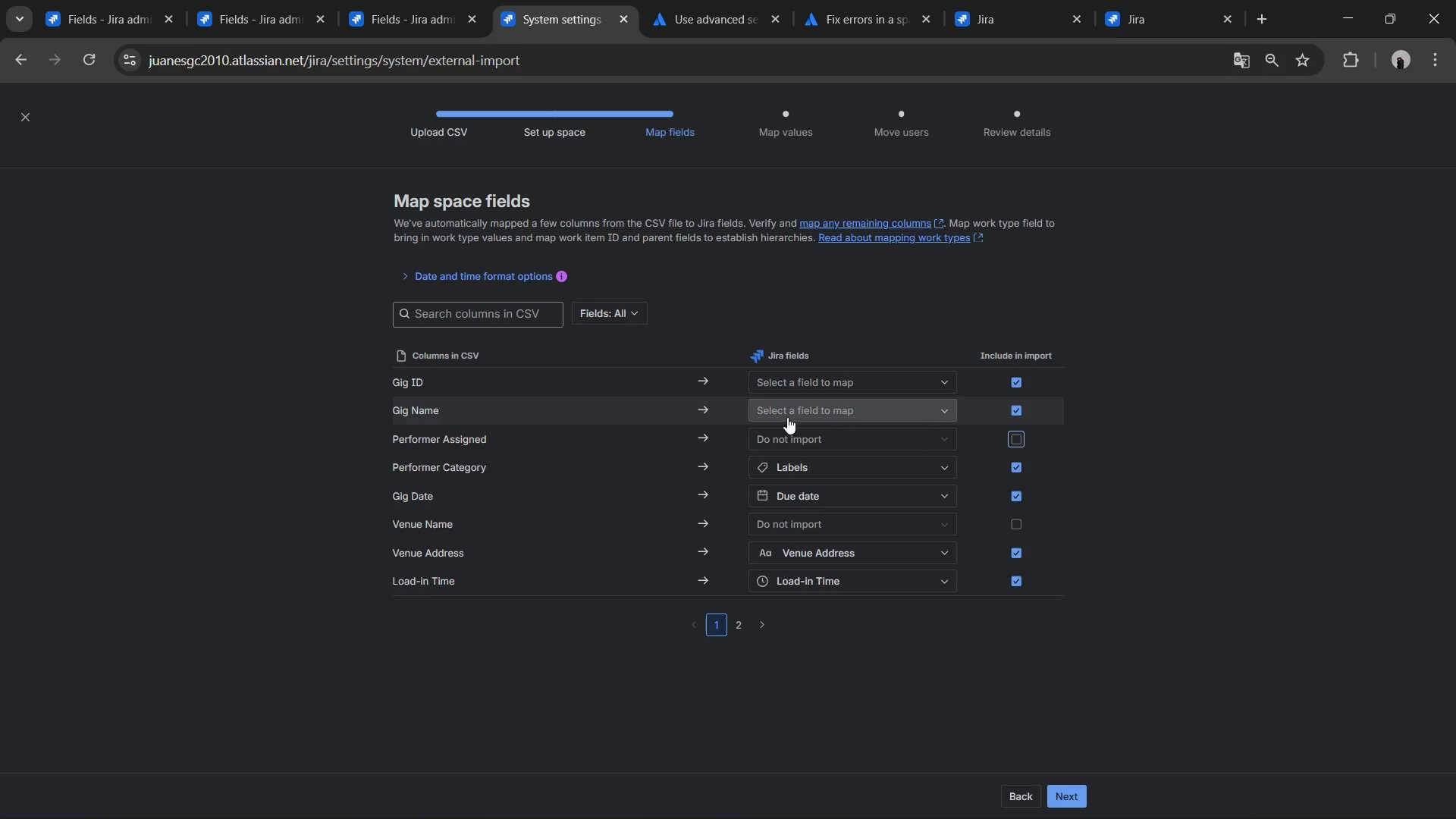 
wait(9.0)
 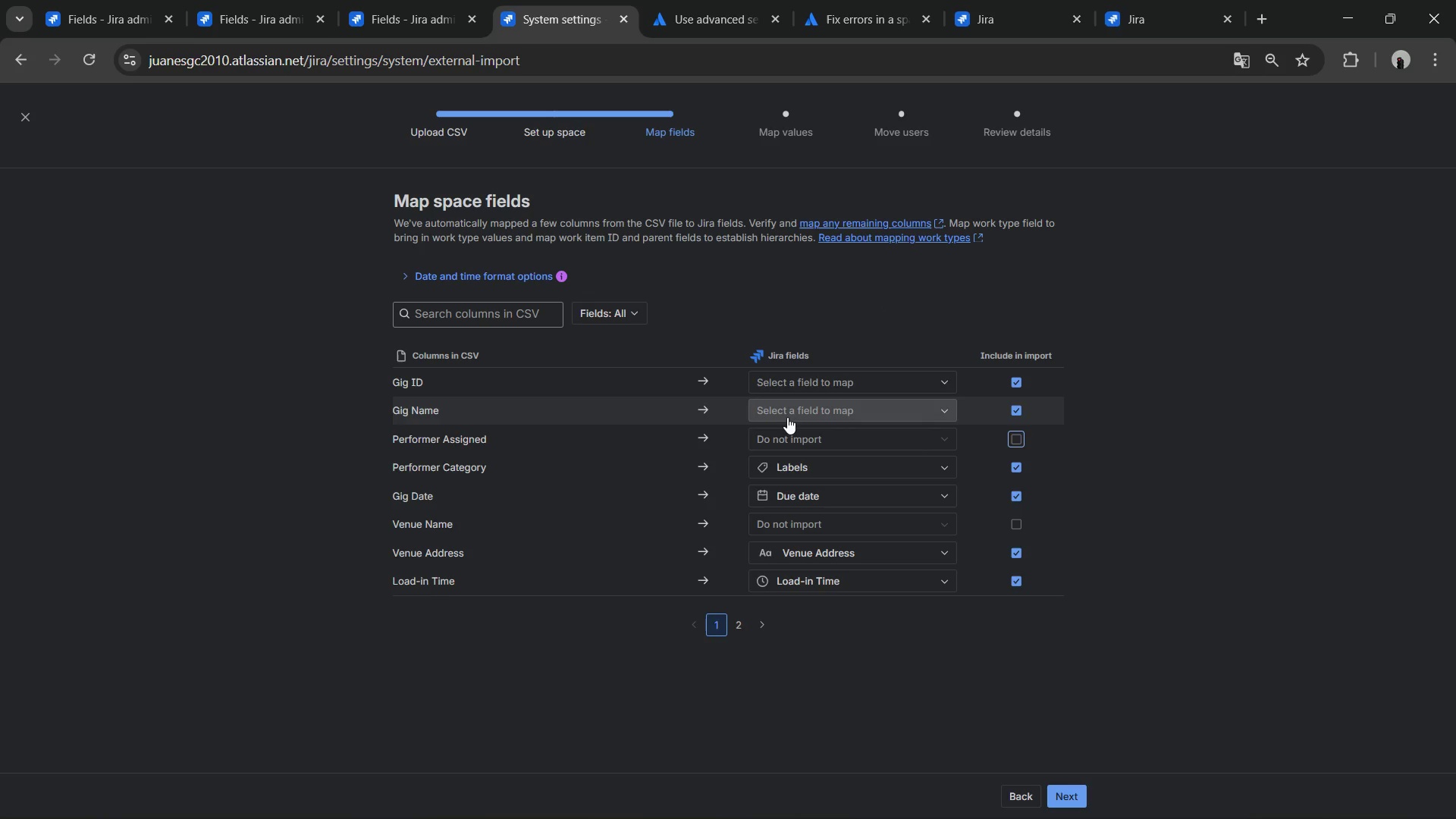 
key(Alt+AltLeft)
 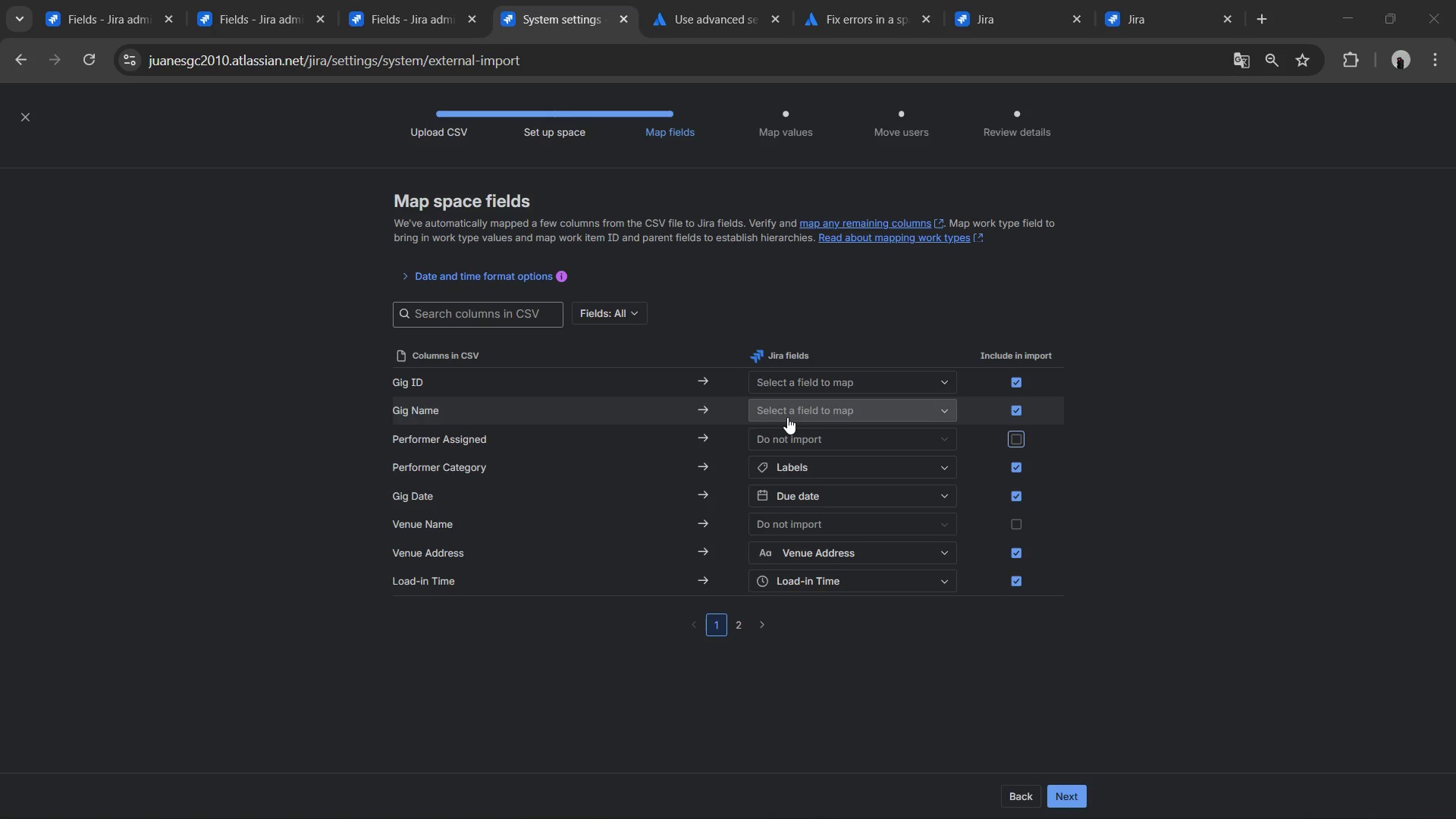 
key(Alt+Tab)
 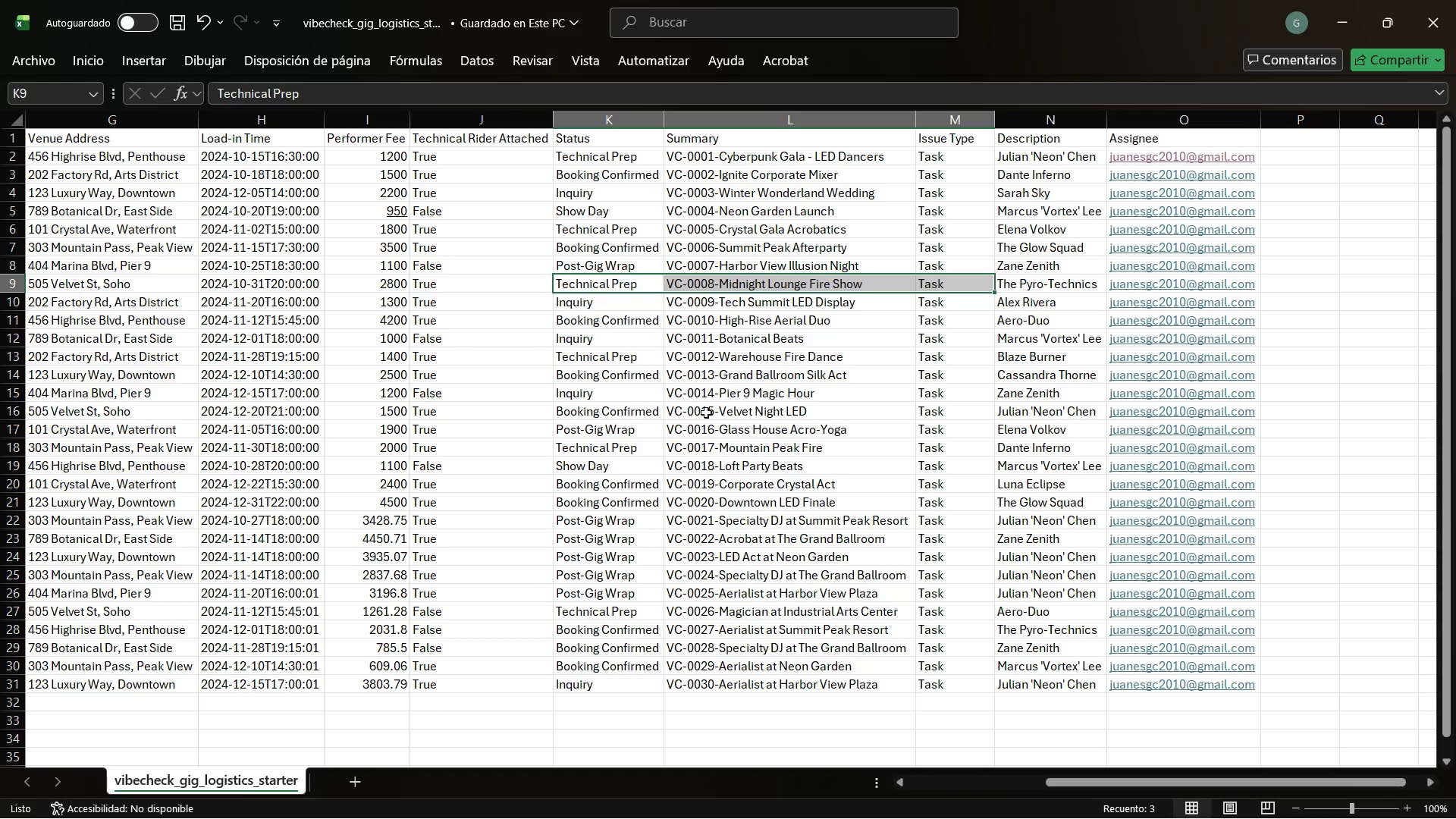 
left_click_drag(start_coordinate=[677, 407], to_coordinate=[0, 420])
 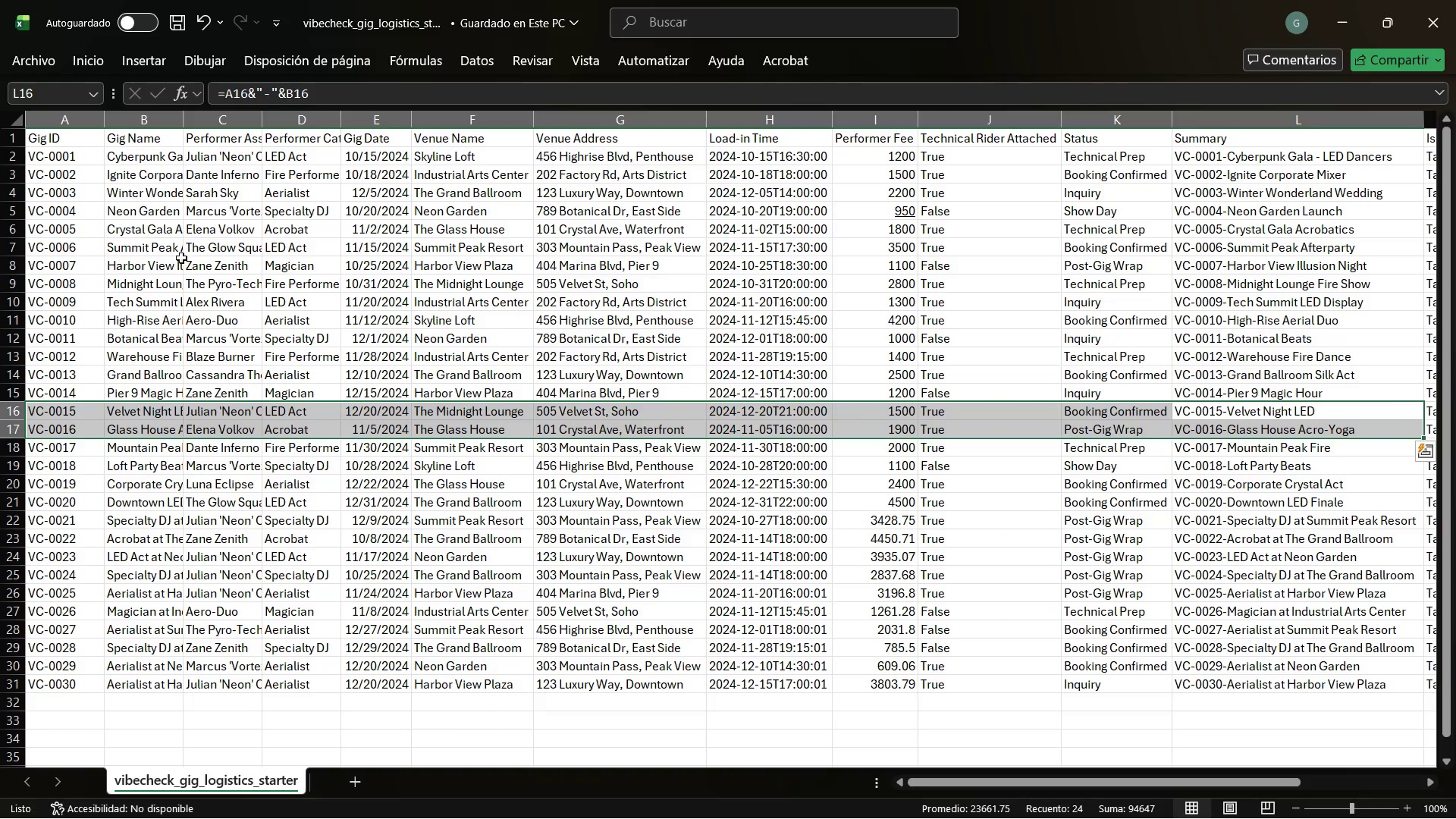 
left_click([178, 256])
 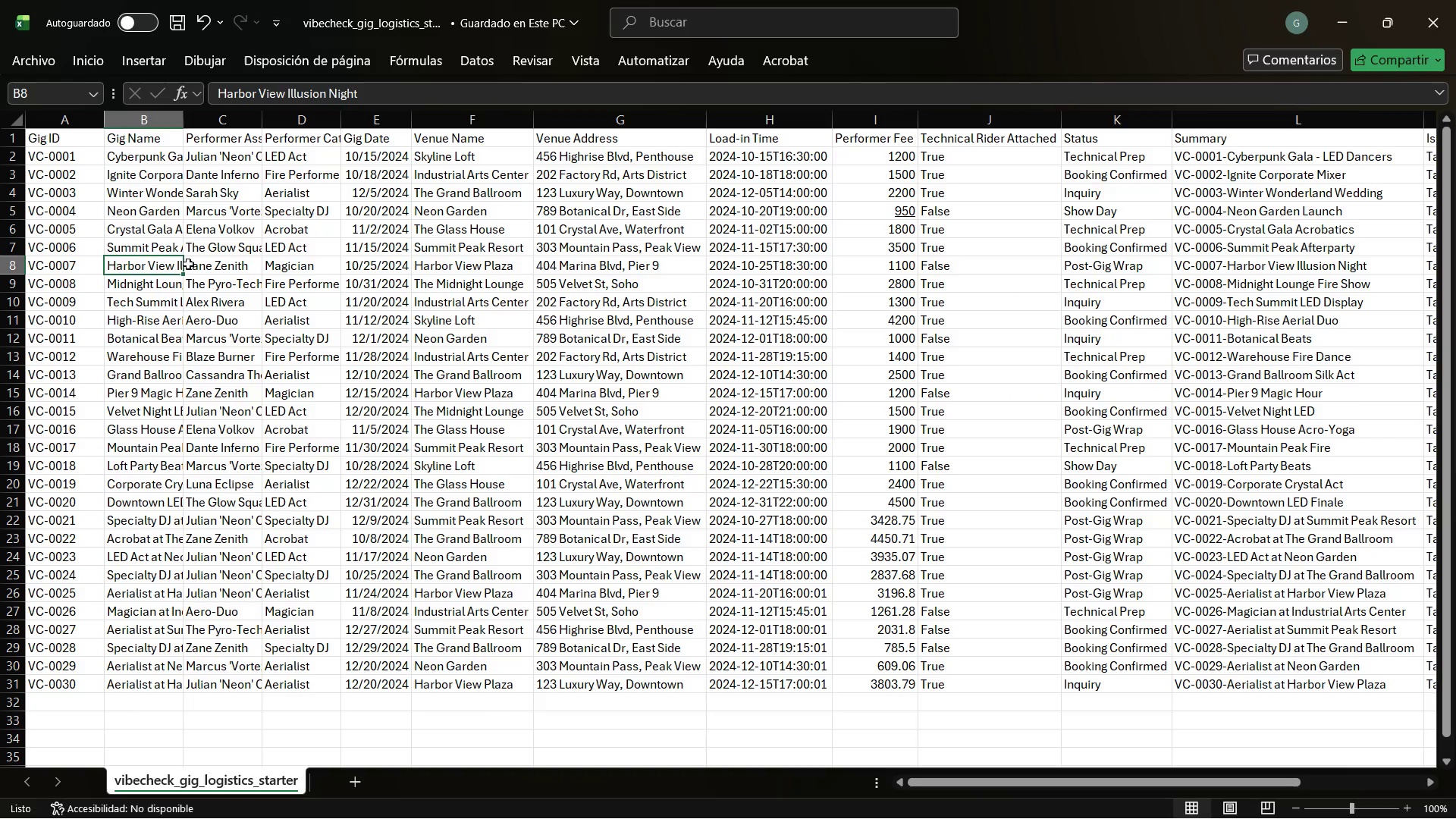 
key(Alt+AltLeft)
 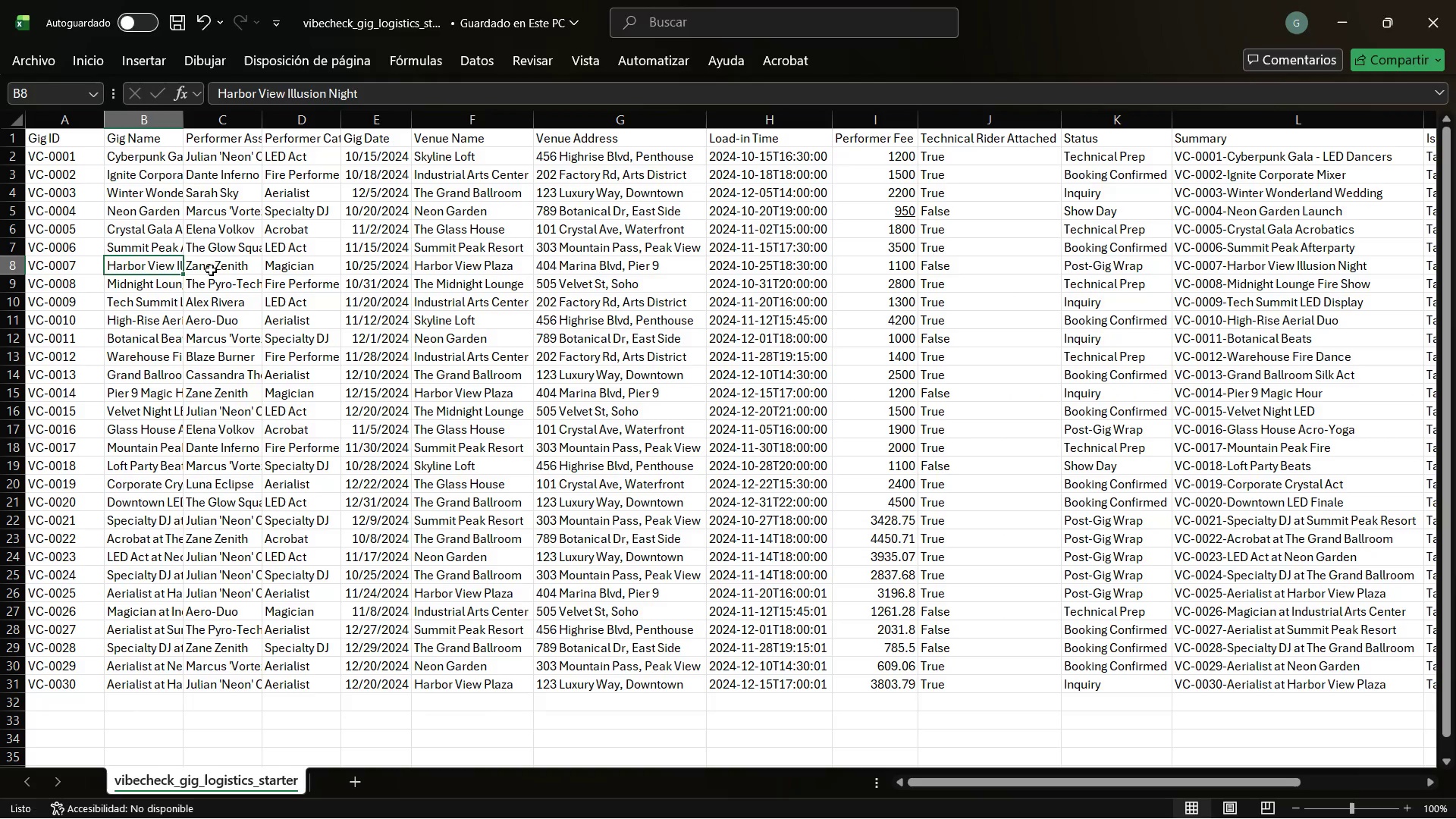 
key(Alt+Tab)
 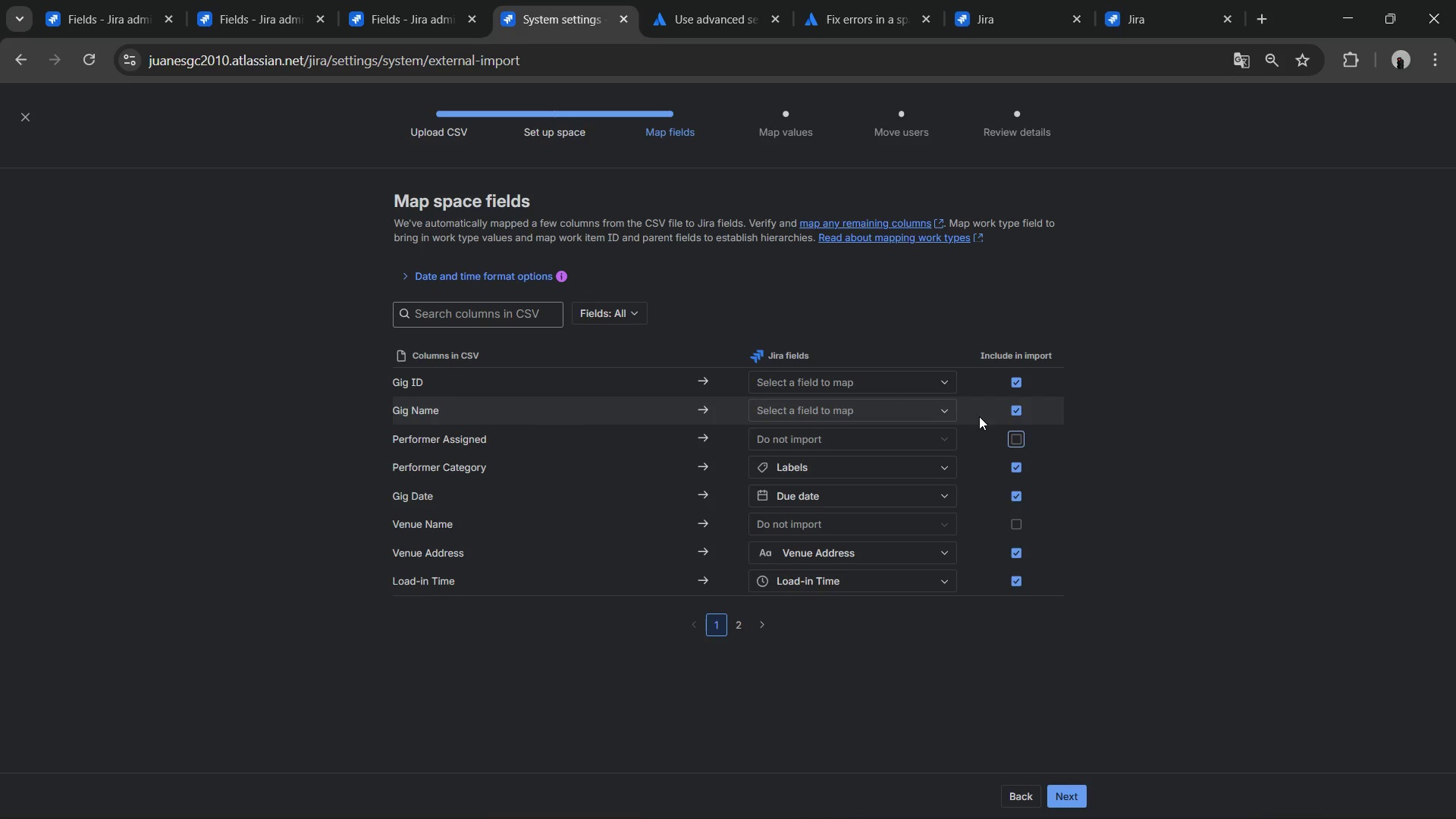 
left_click([1015, 413])
 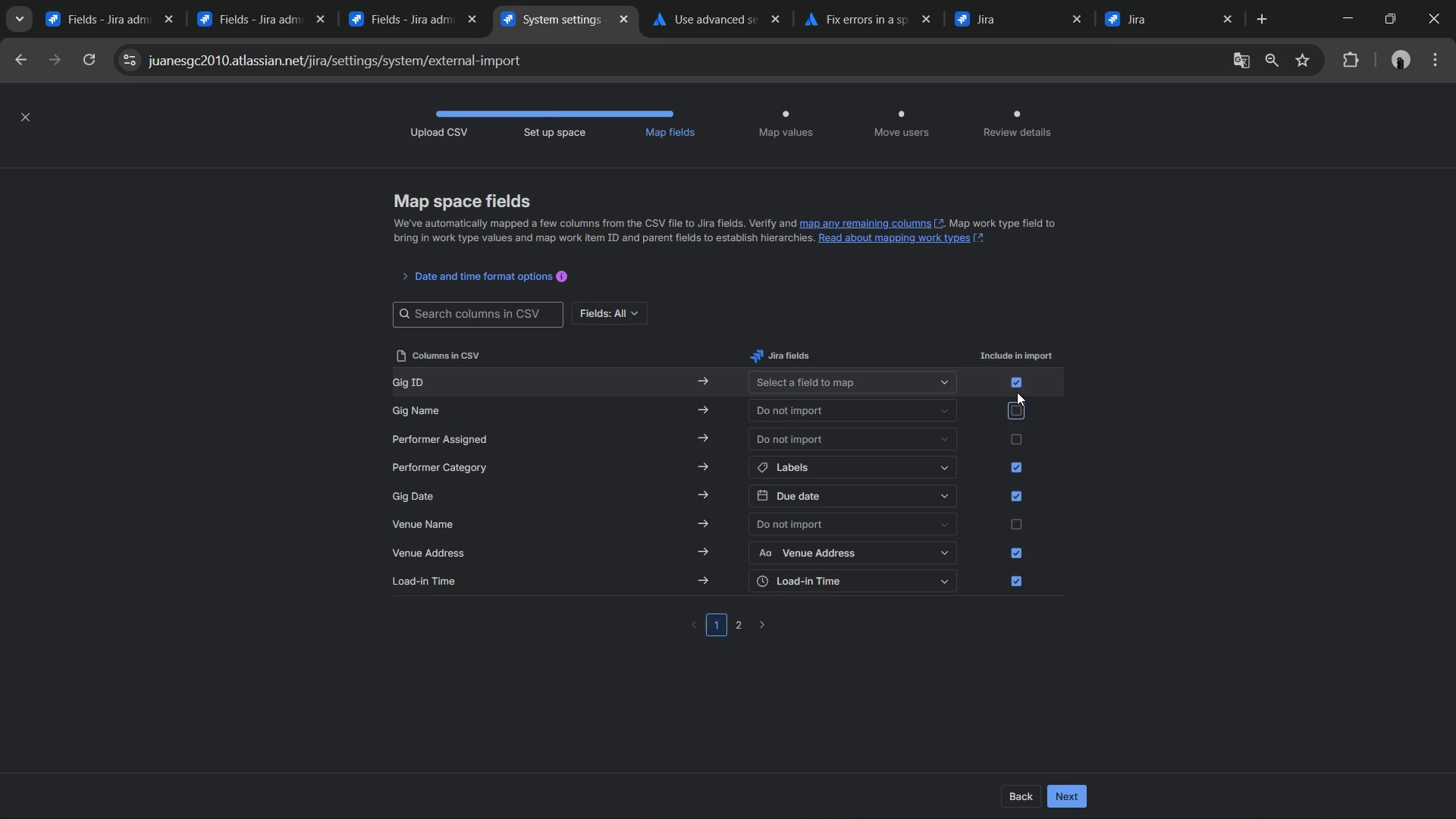 
left_click([1017, 391])
 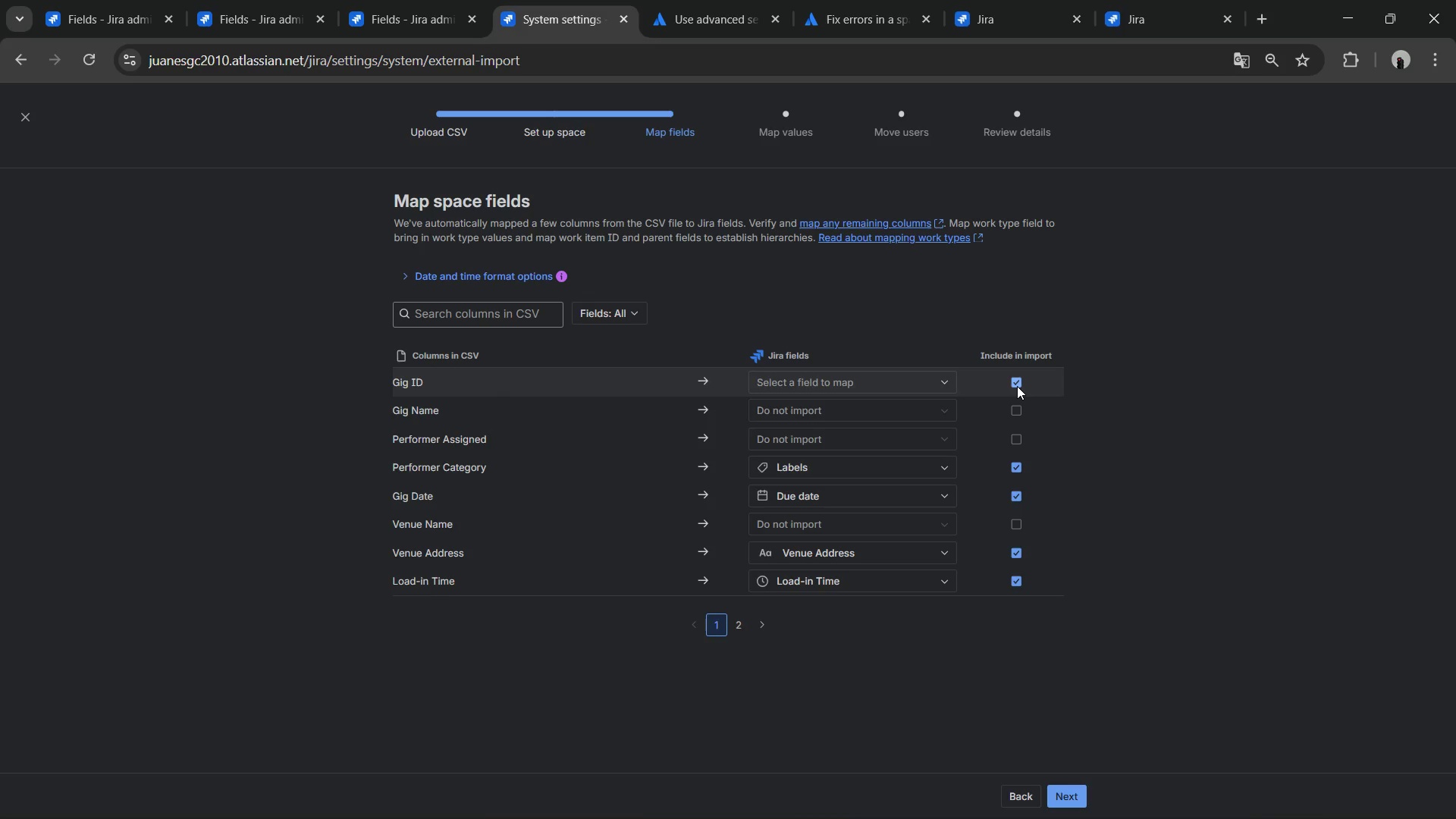 
left_click([1017, 386])
 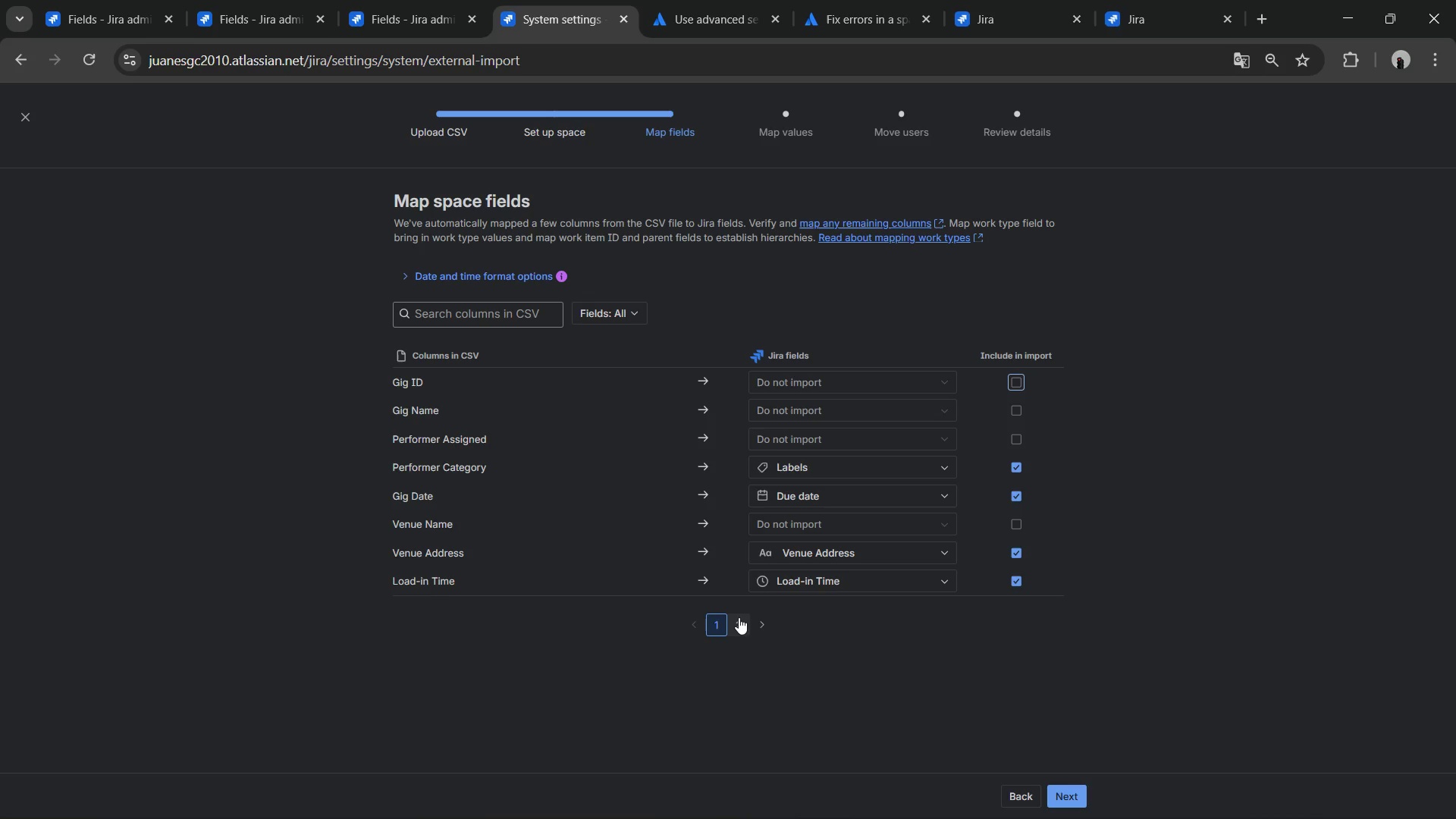 
left_click([739, 617])